 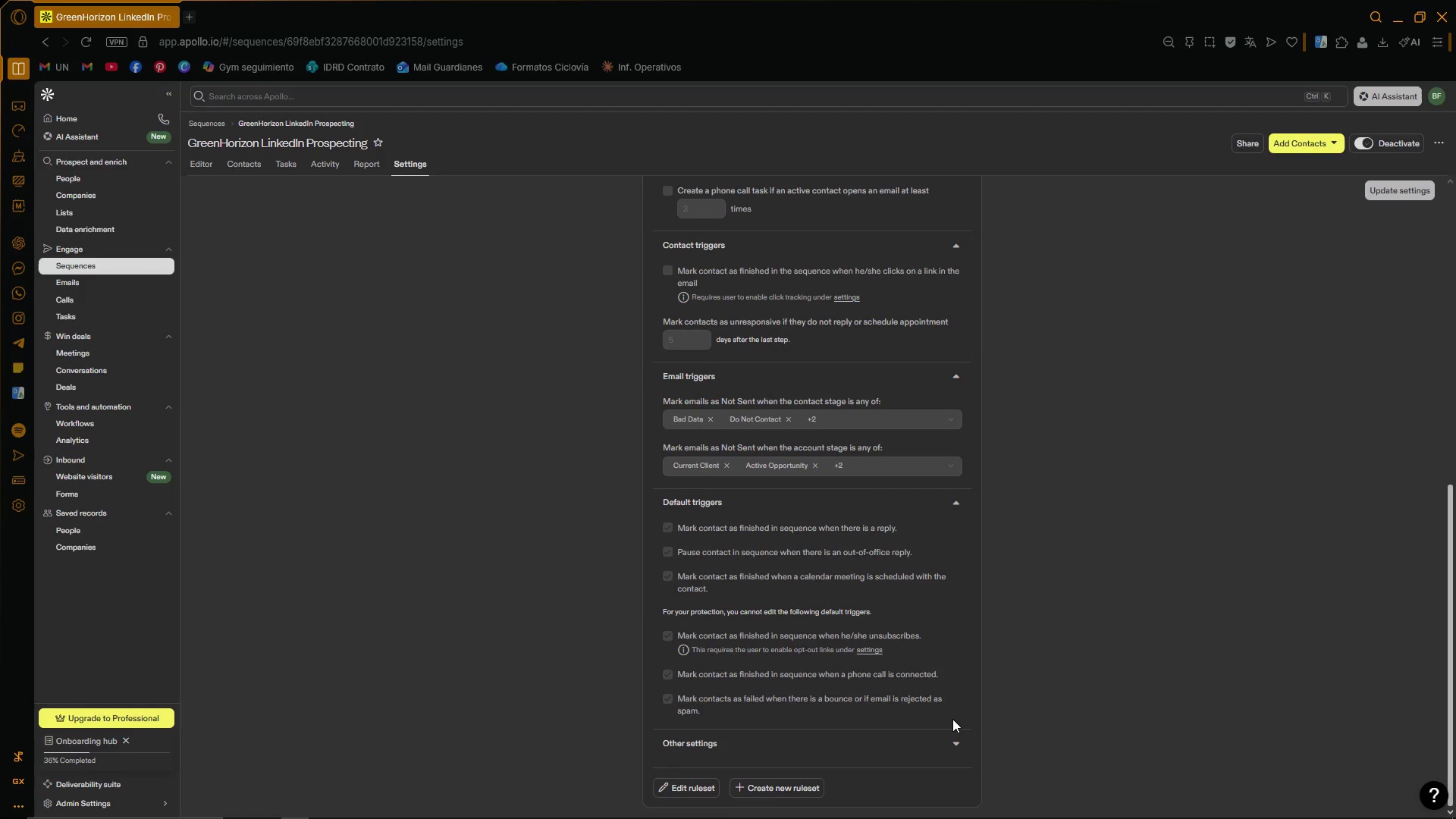 
scroll: coordinate [1042, 648], scroll_direction: up, amount: 11.0
 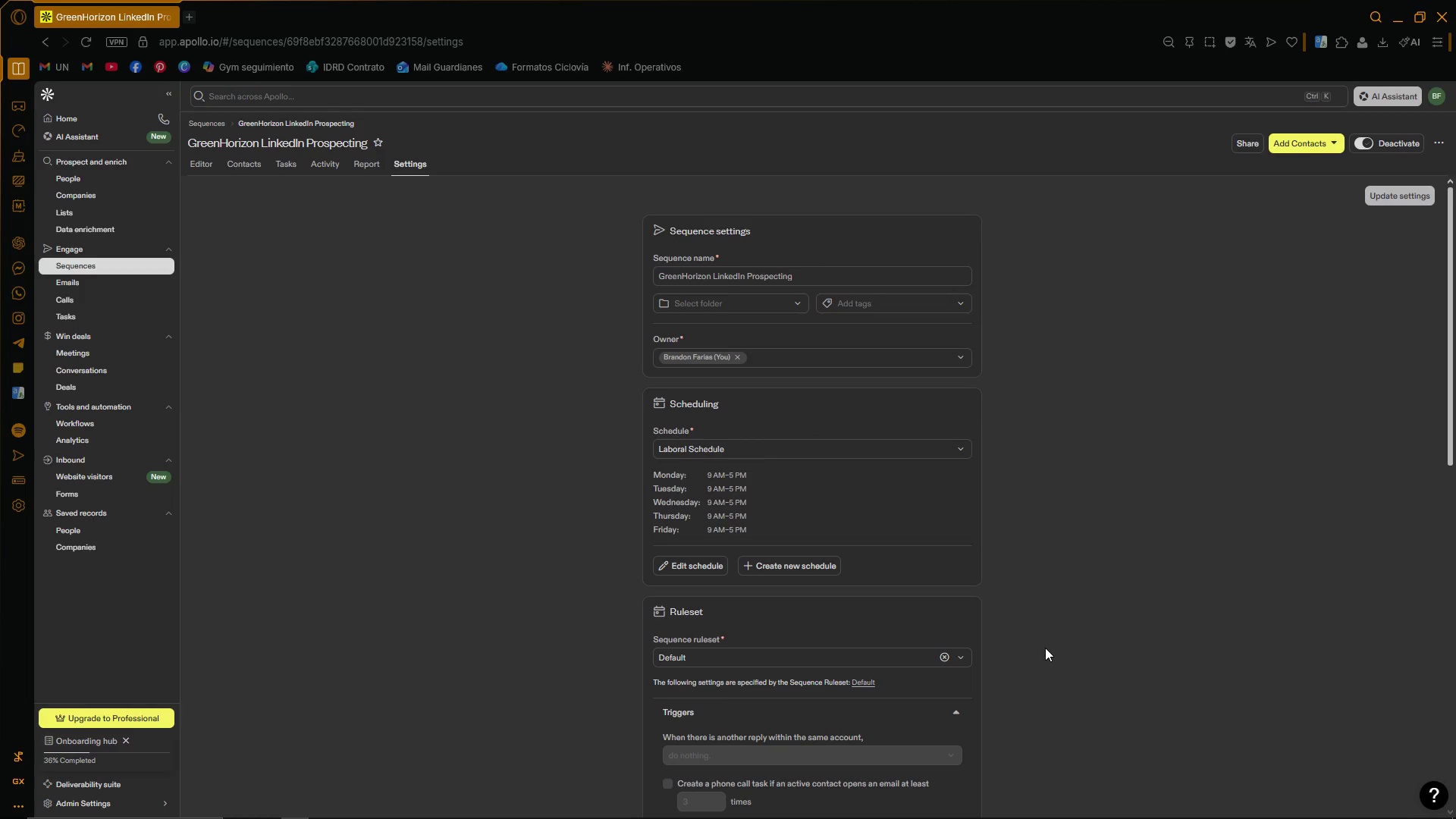 
wait(14.23)
 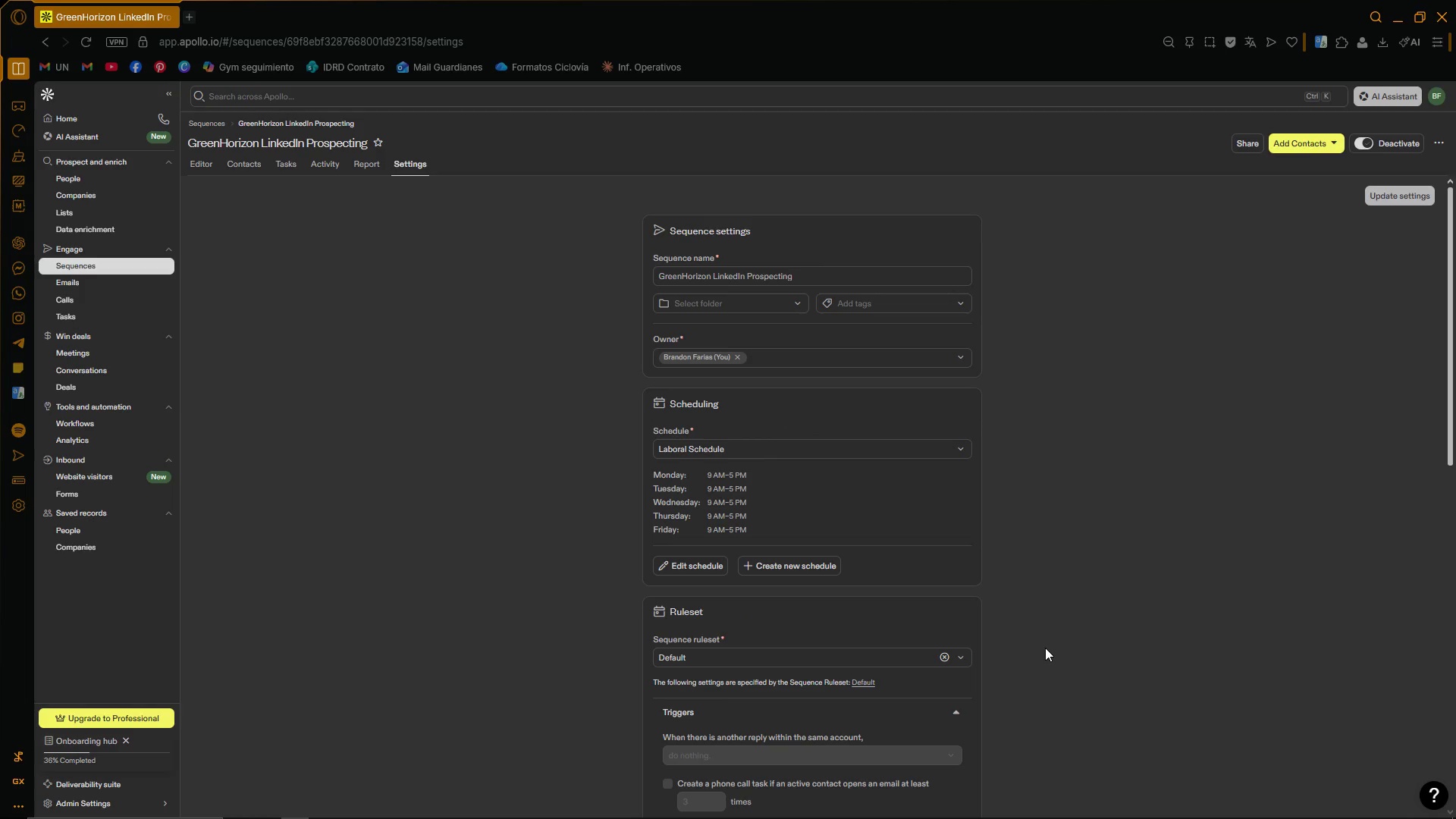 
scroll: coordinate [1025, 606], scroll_direction: down, amount: 5.0
 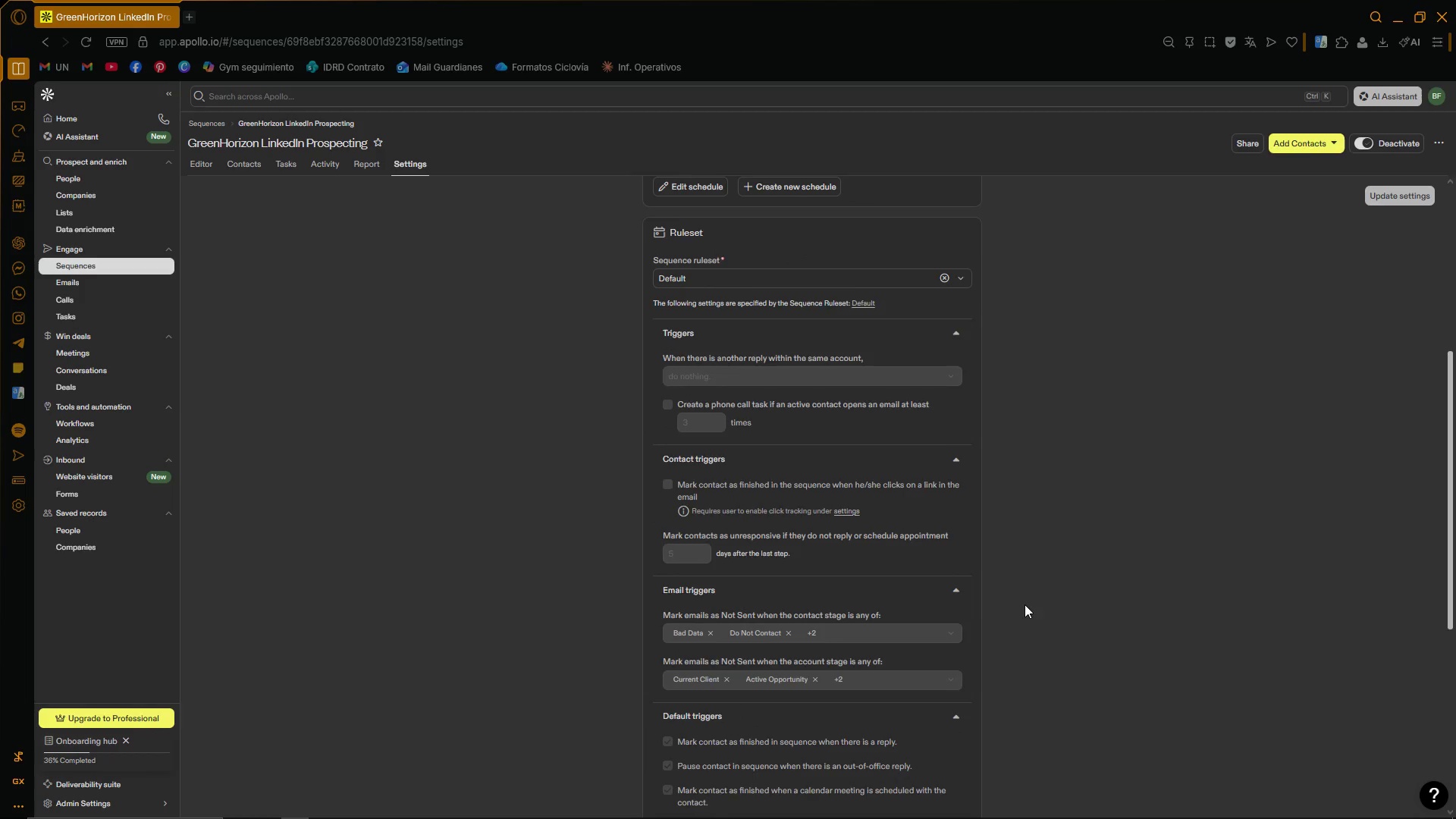 
scroll: coordinate [1024, 598], scroll_direction: up, amount: 7.0
 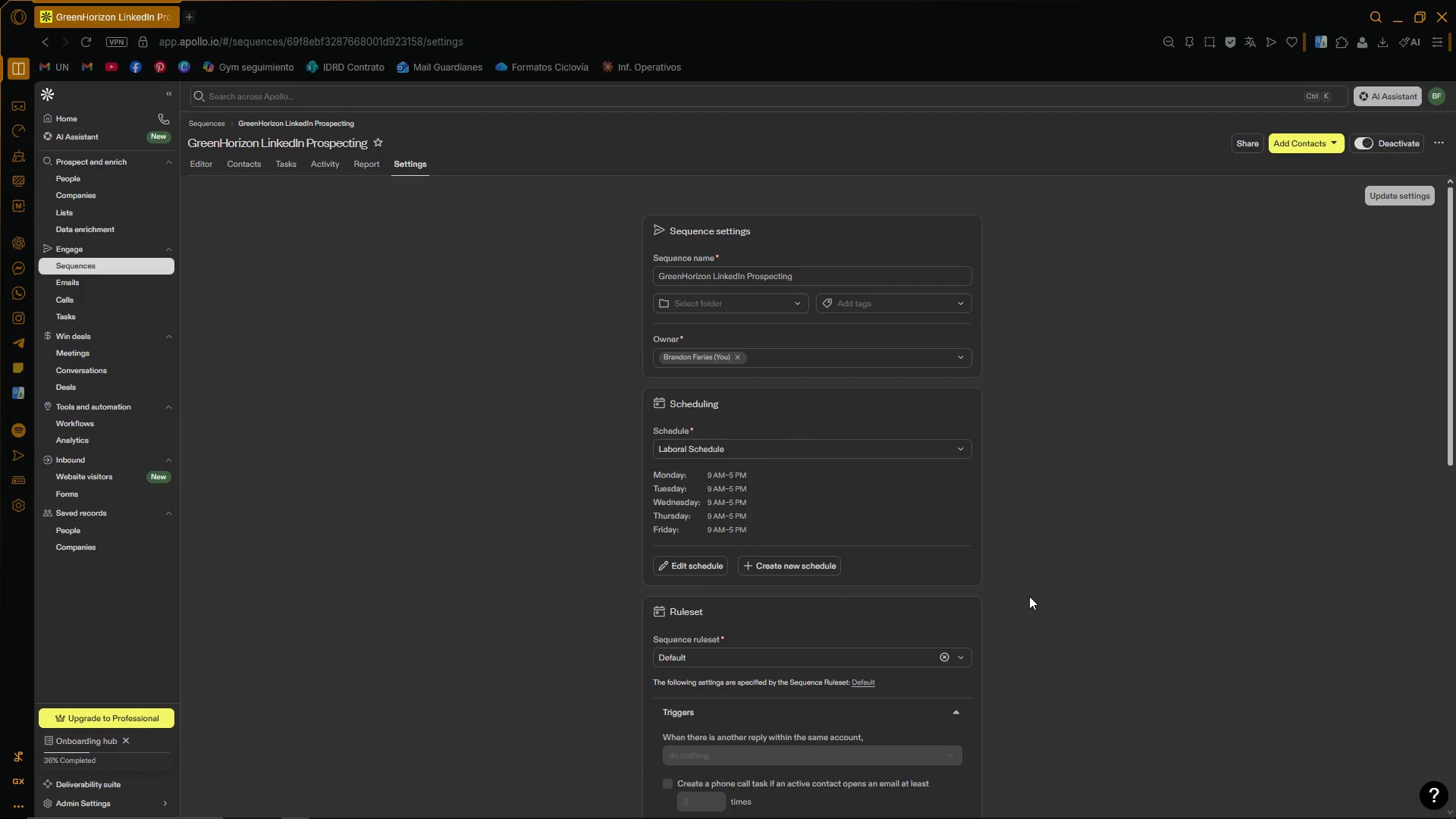 
wait(19.99)
 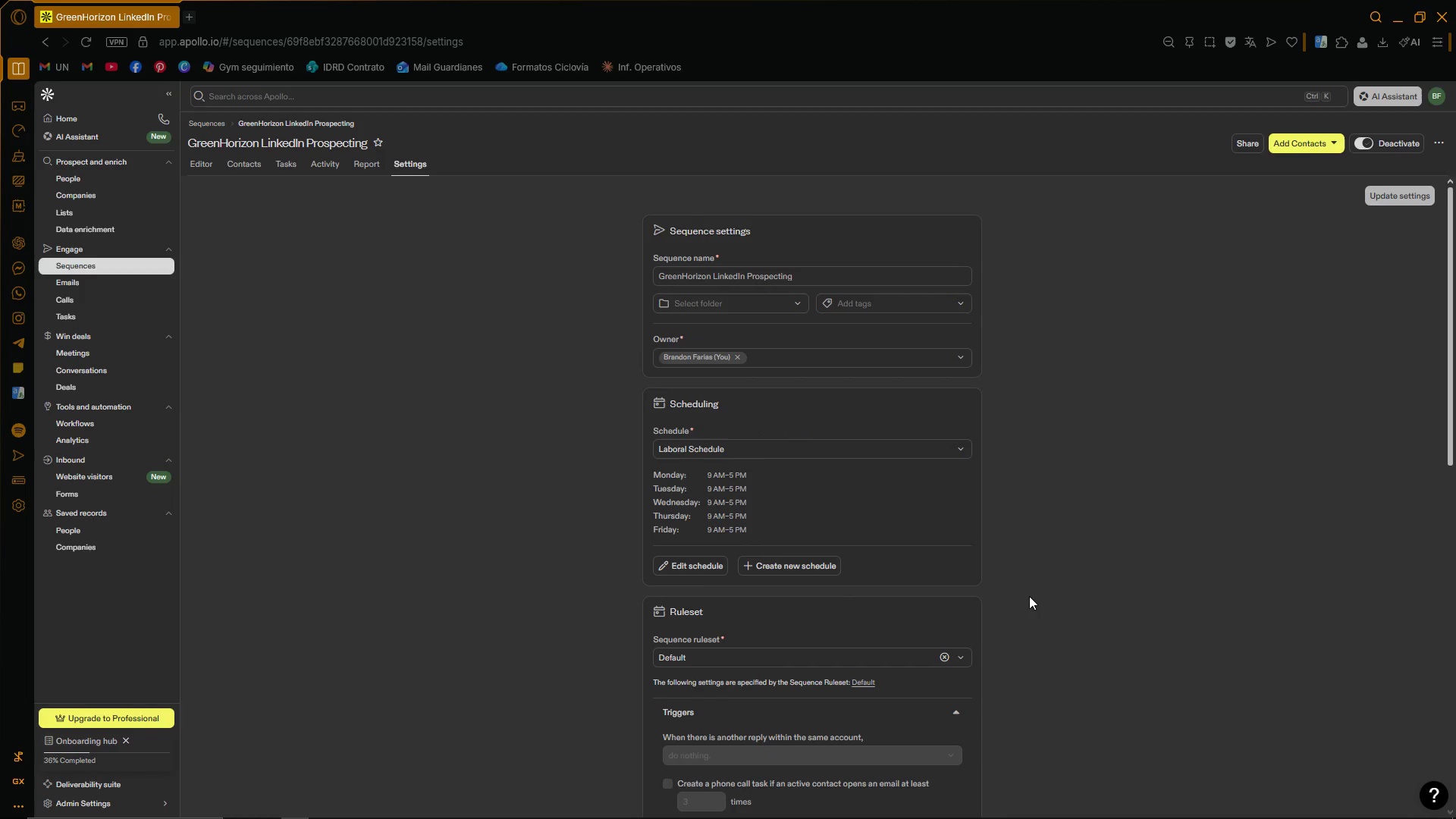 
left_click([405, 158])
 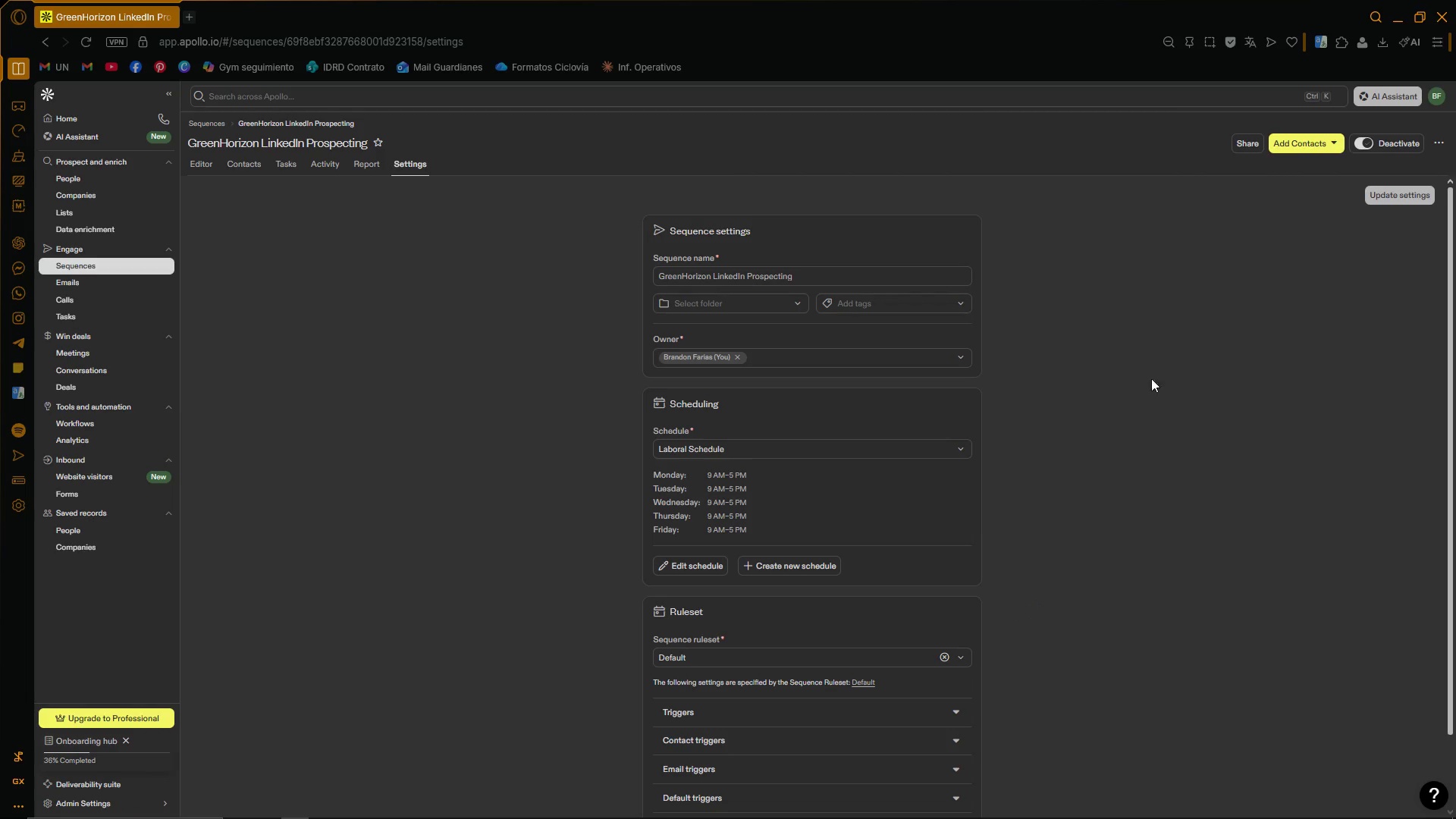 
scroll: coordinate [1204, 406], scroll_direction: none, amount: 0.0
 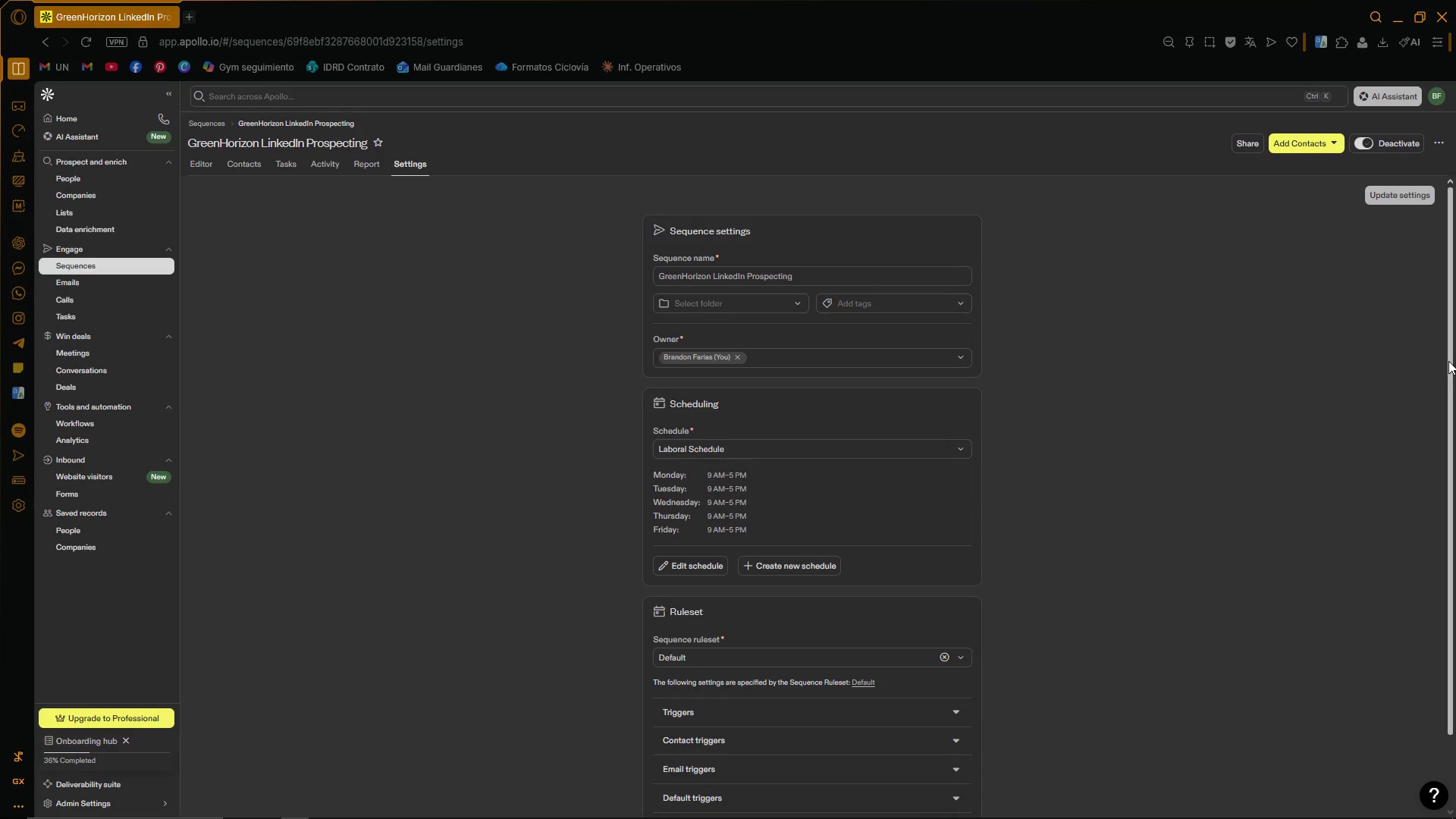 
left_click_drag(start_coordinate=[1451, 361], to_coordinate=[1455, 380])
 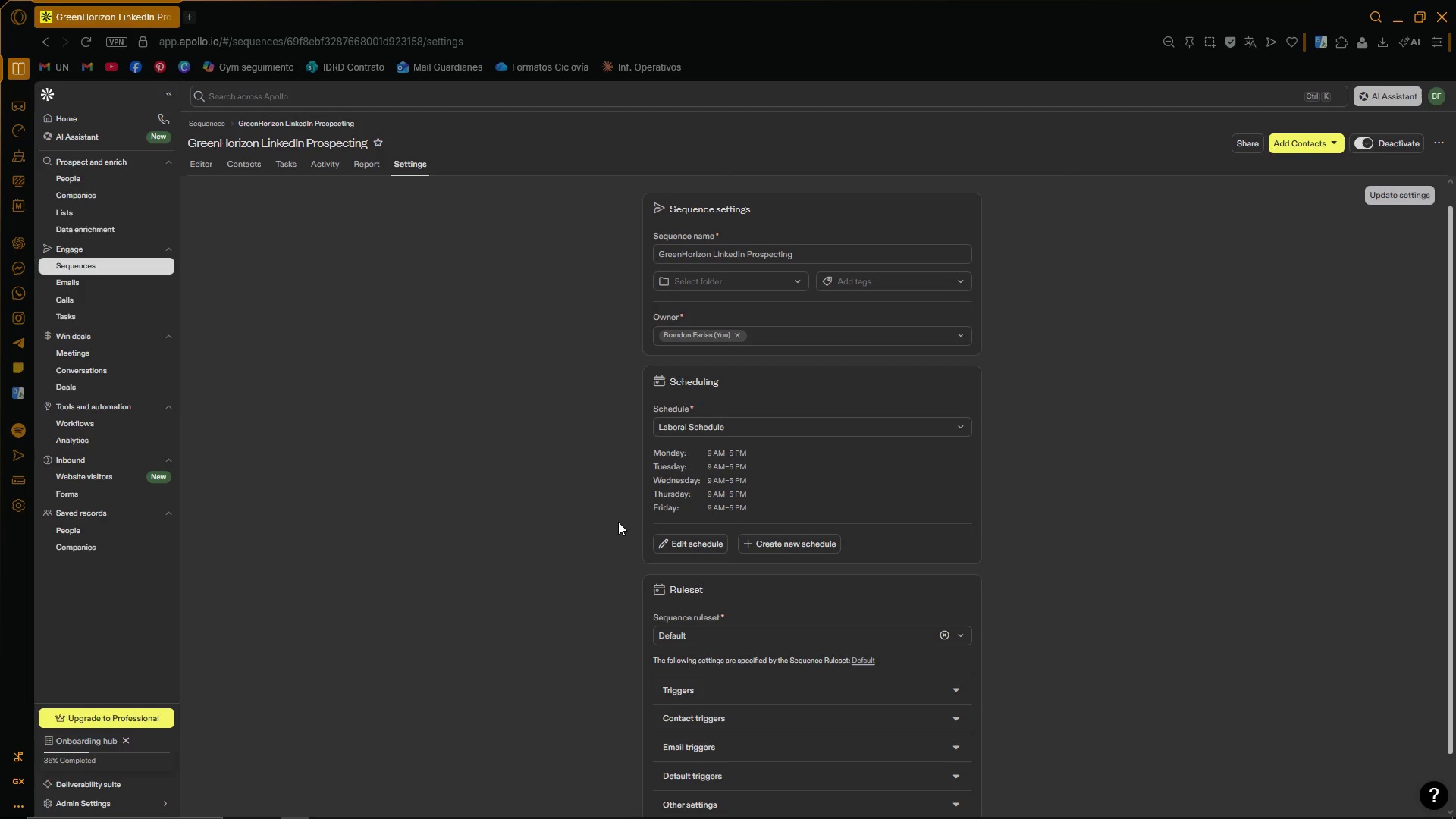 
wait(7.67)
 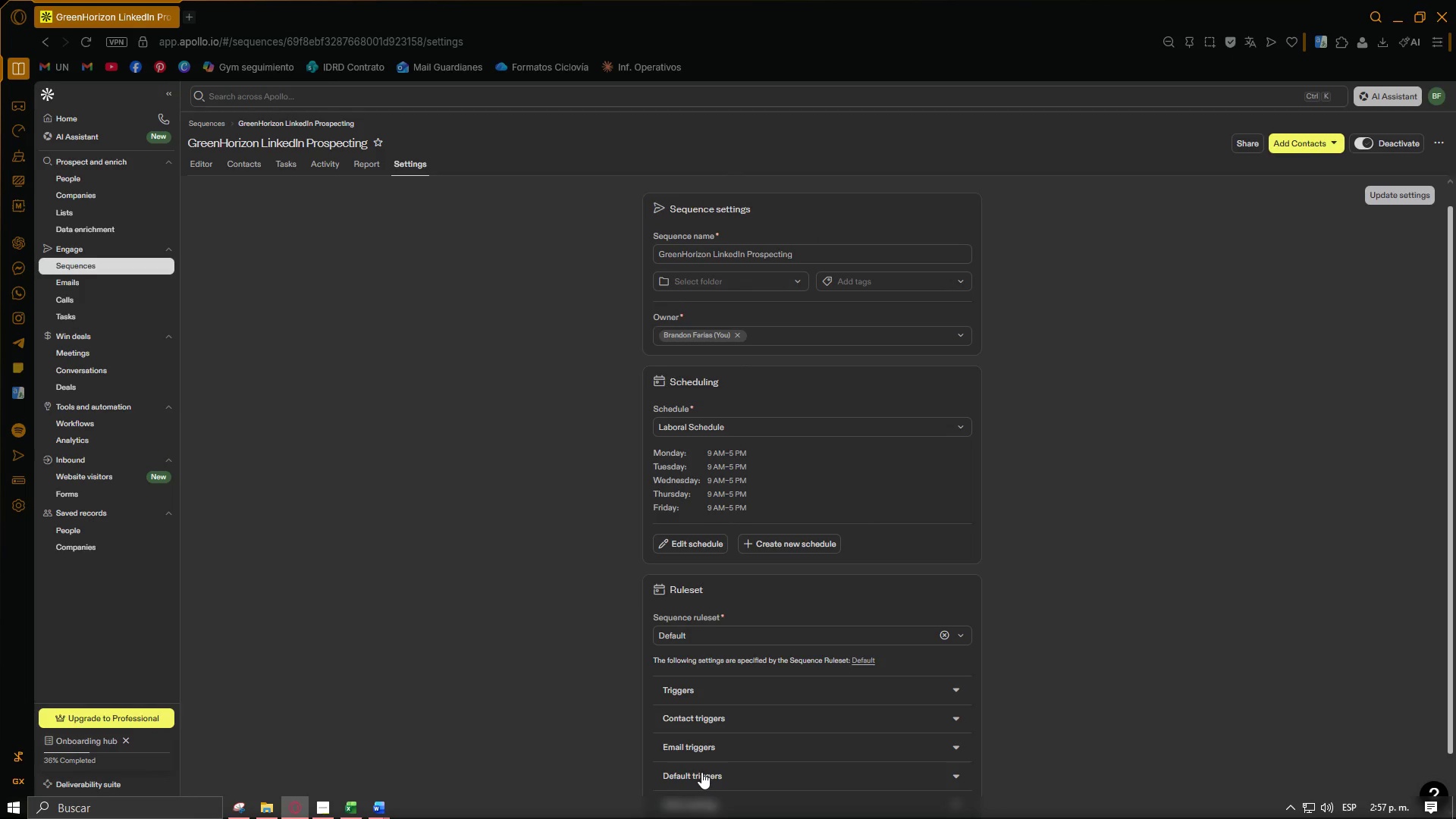 
left_click([318, 809])